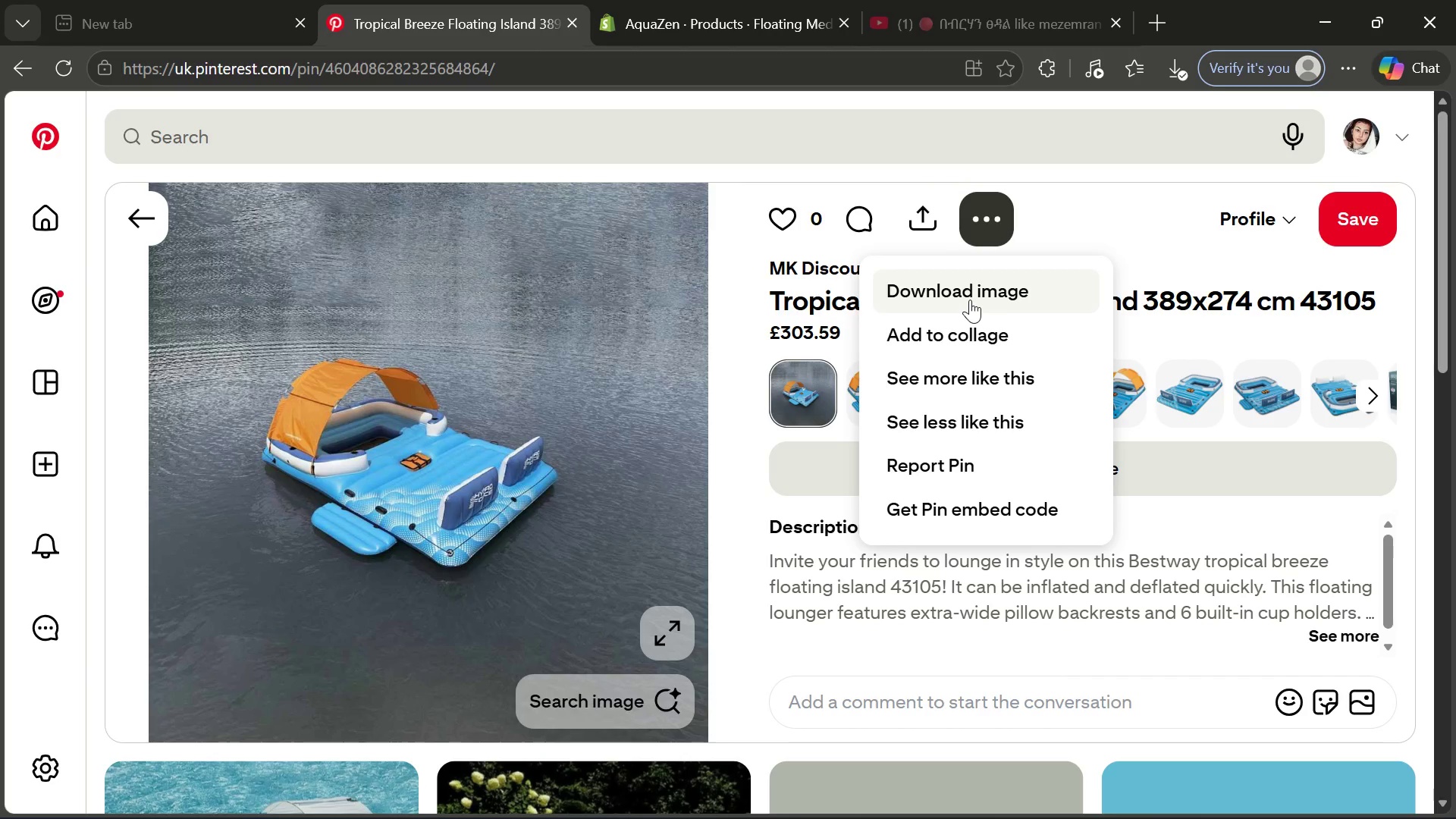 
left_click([970, 300])
 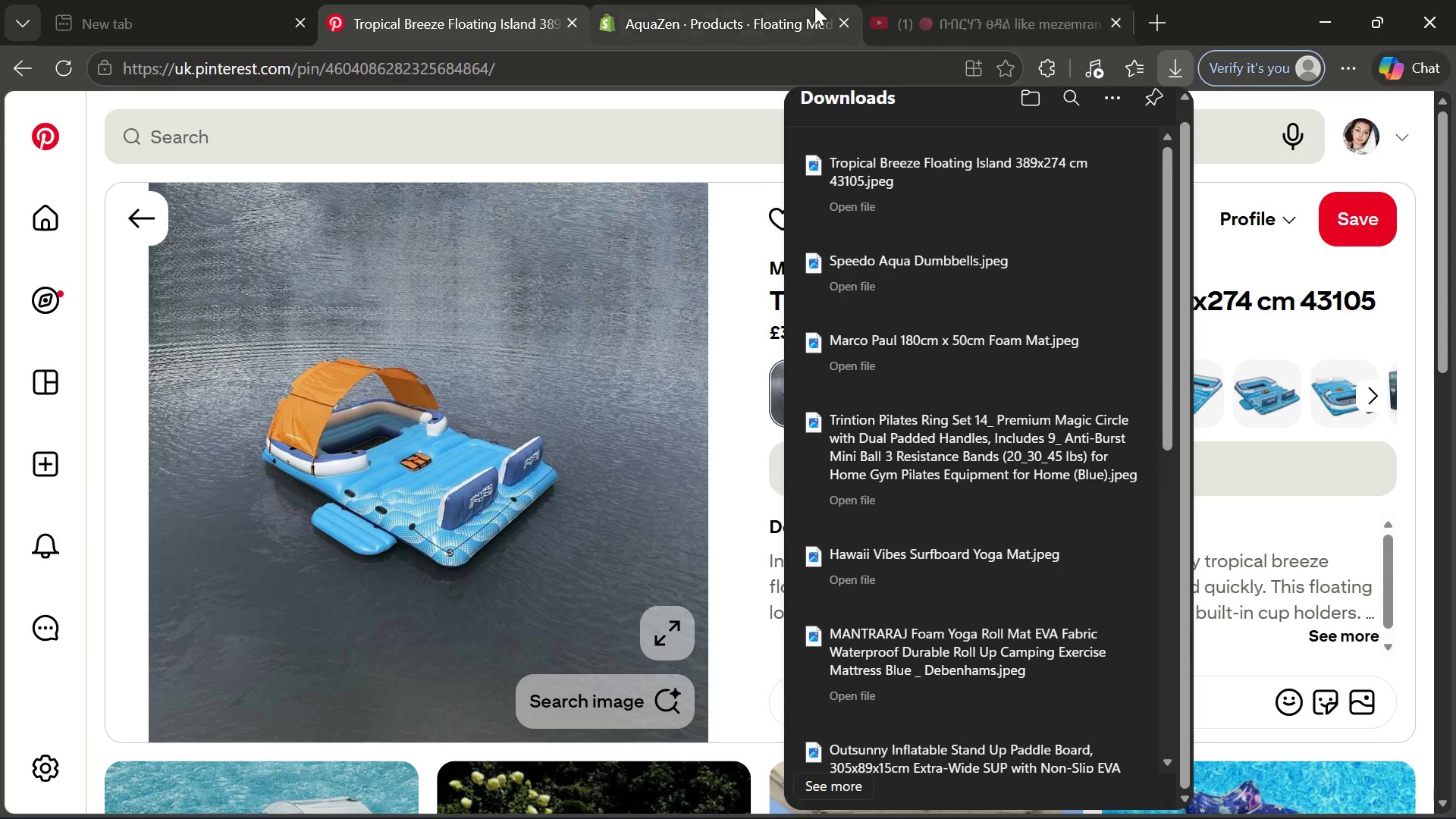 
left_click([767, 0])
 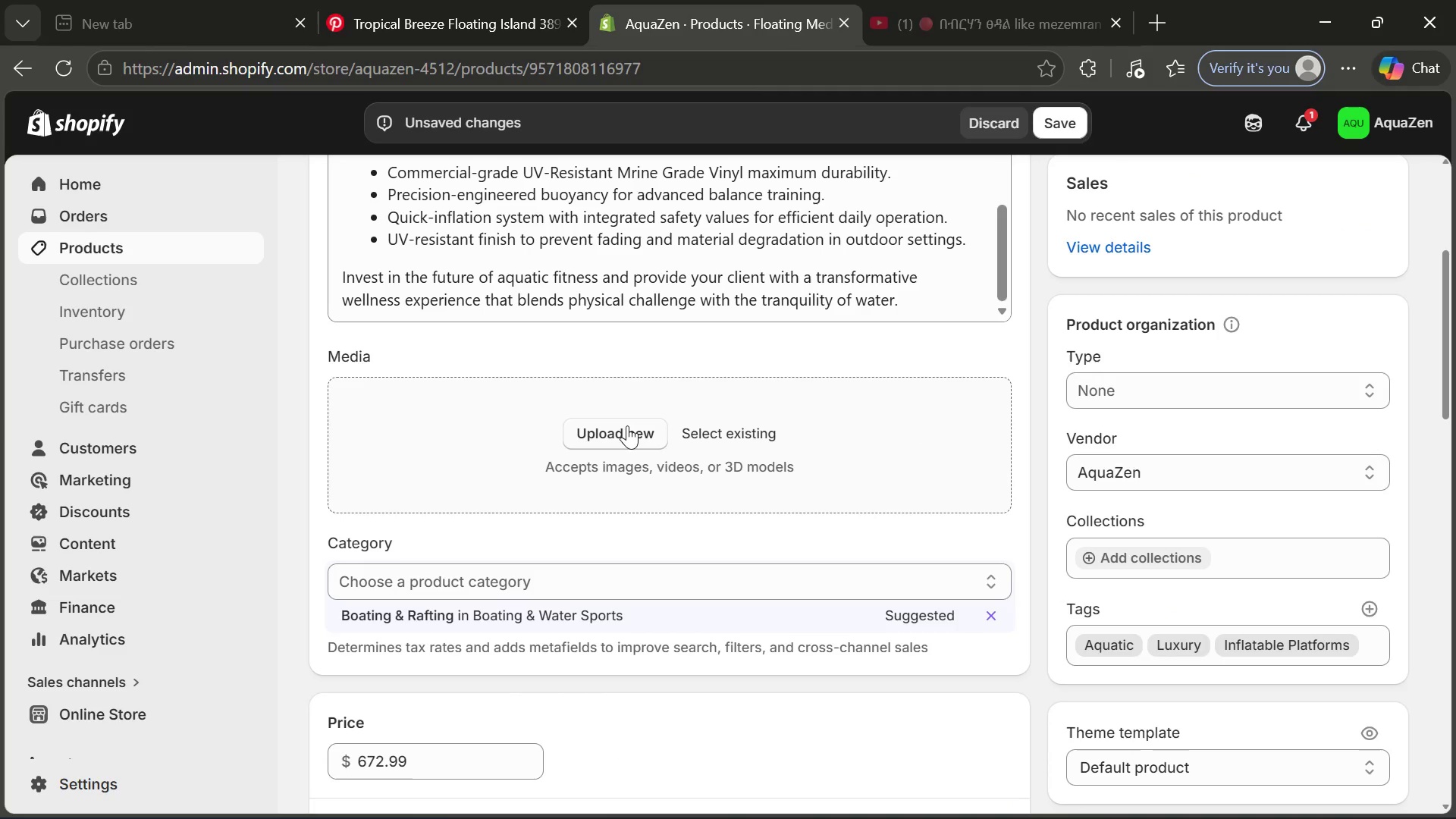 
left_click([627, 425])
 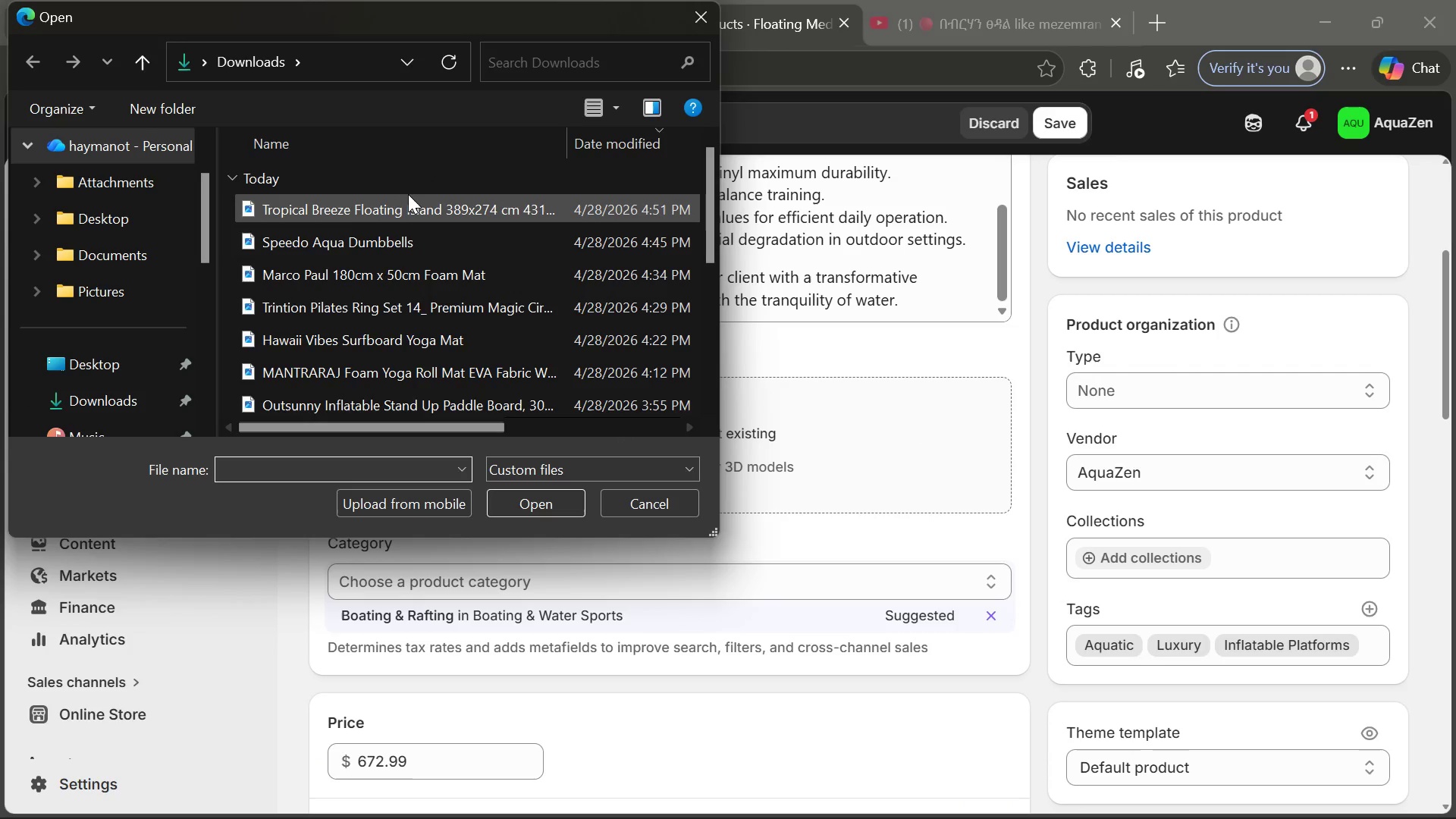 
double_click([412, 199])
 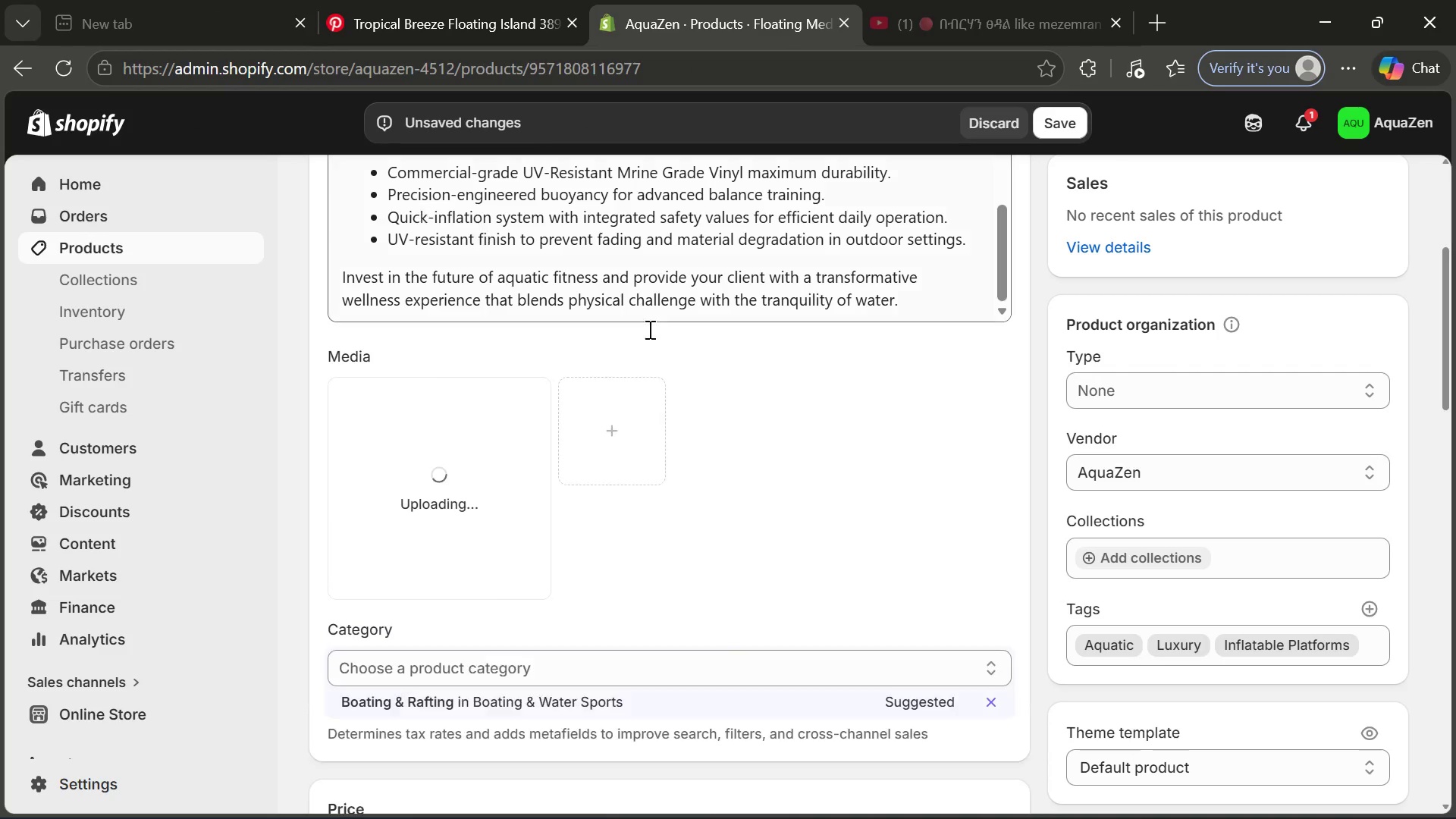 
mouse_move([742, 489])
 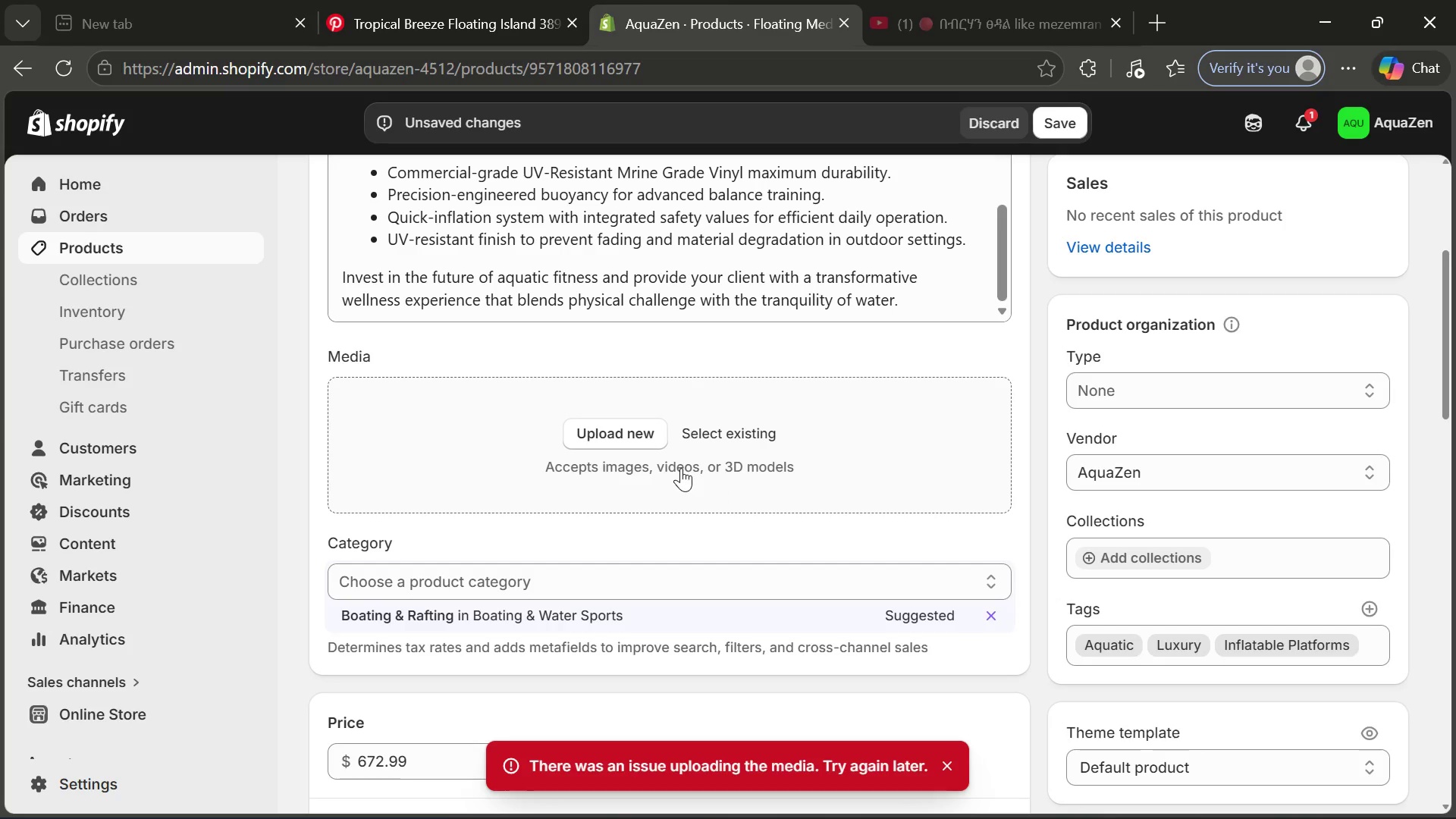 
left_click([638, 444])
 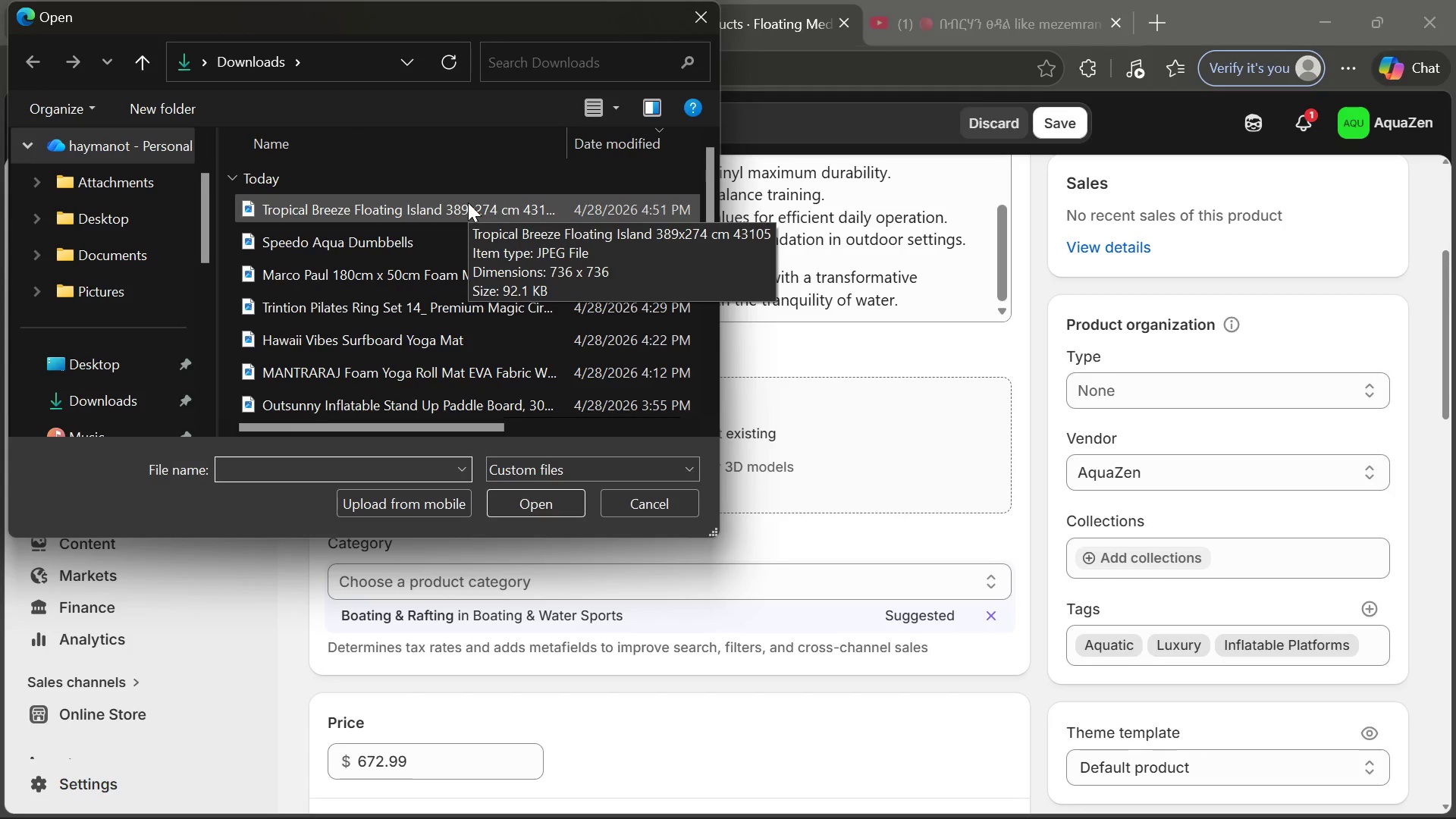 
double_click([468, 202])
 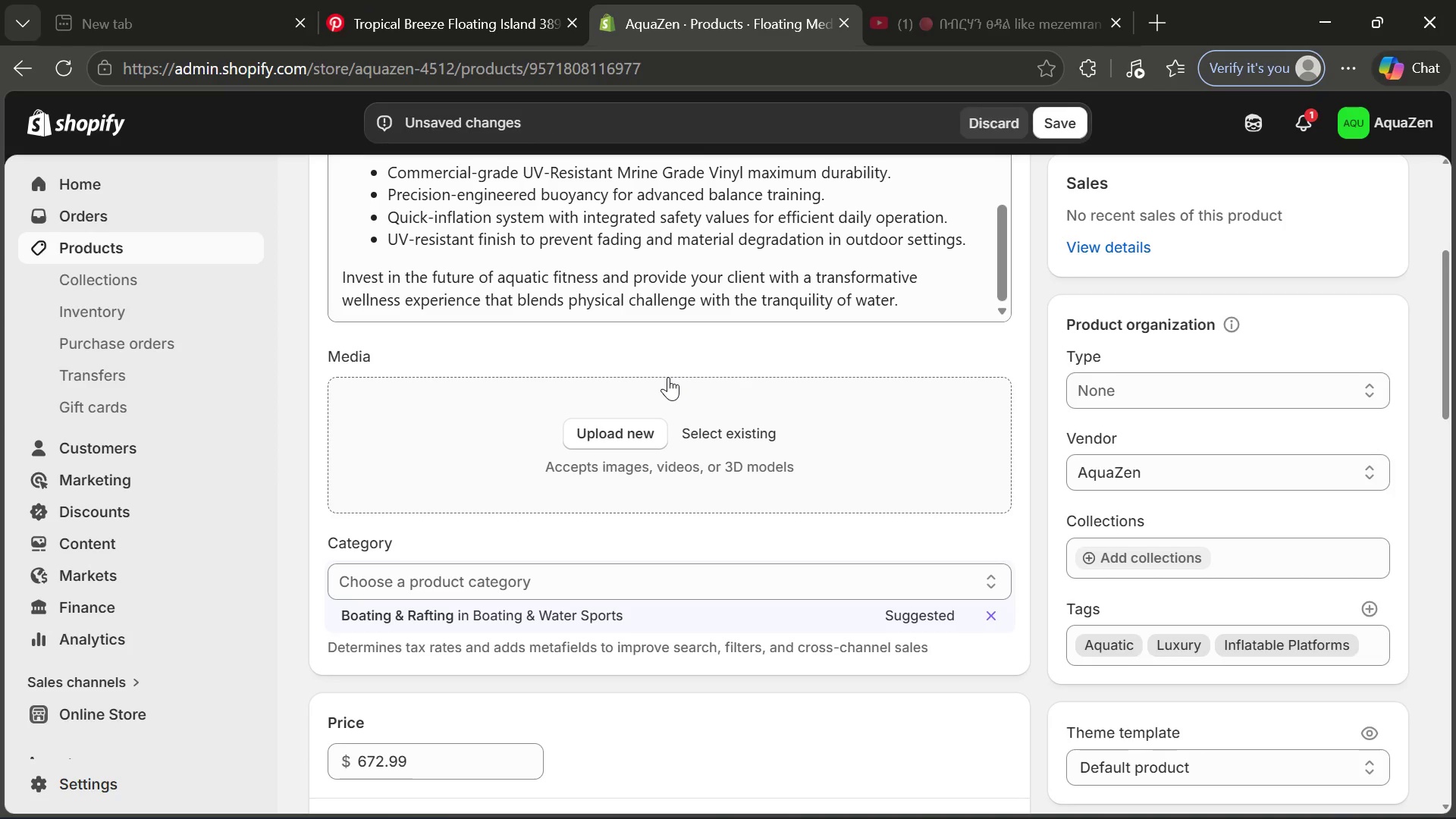 
left_click([642, 444])
 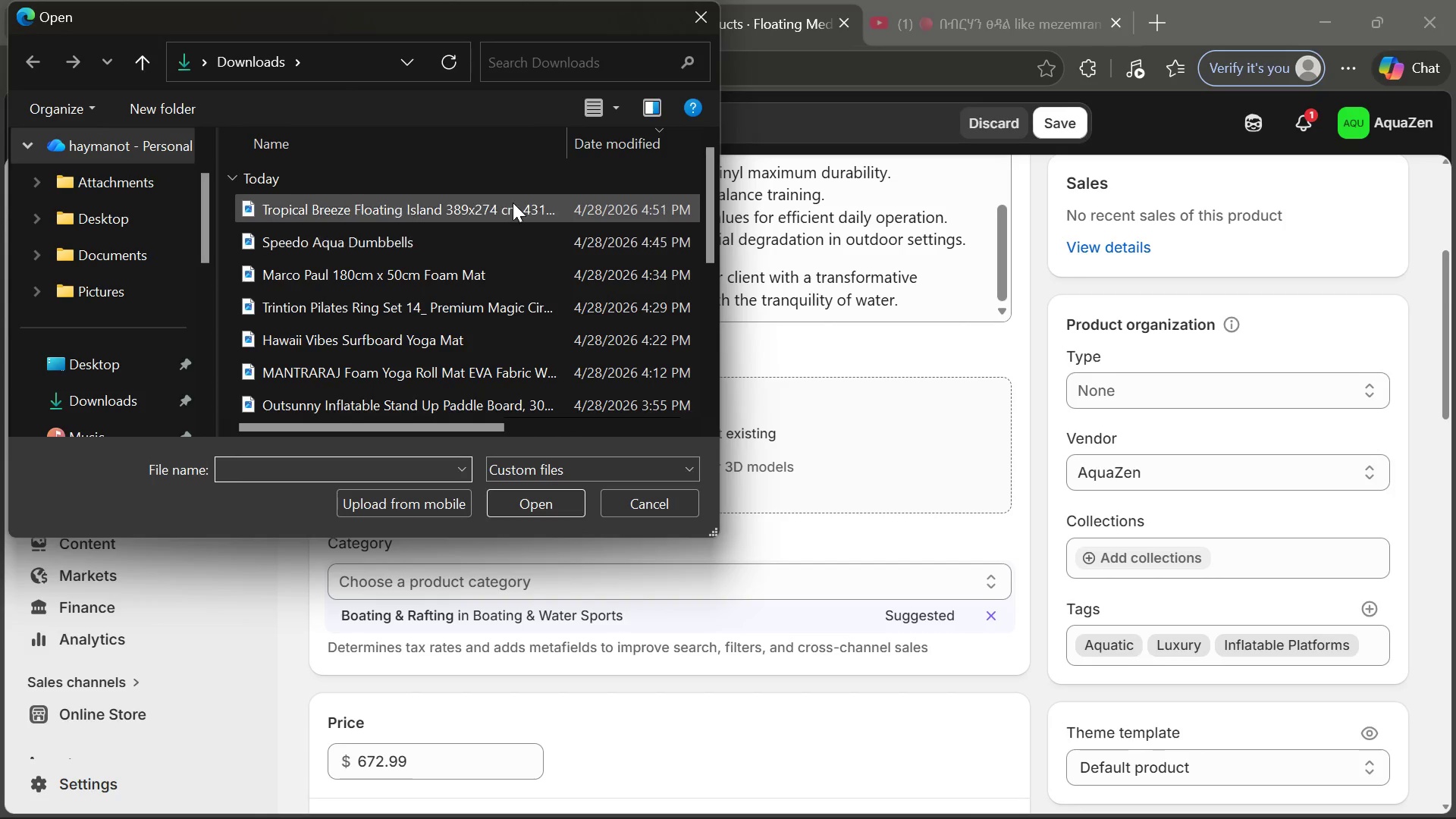 
double_click([513, 202])
 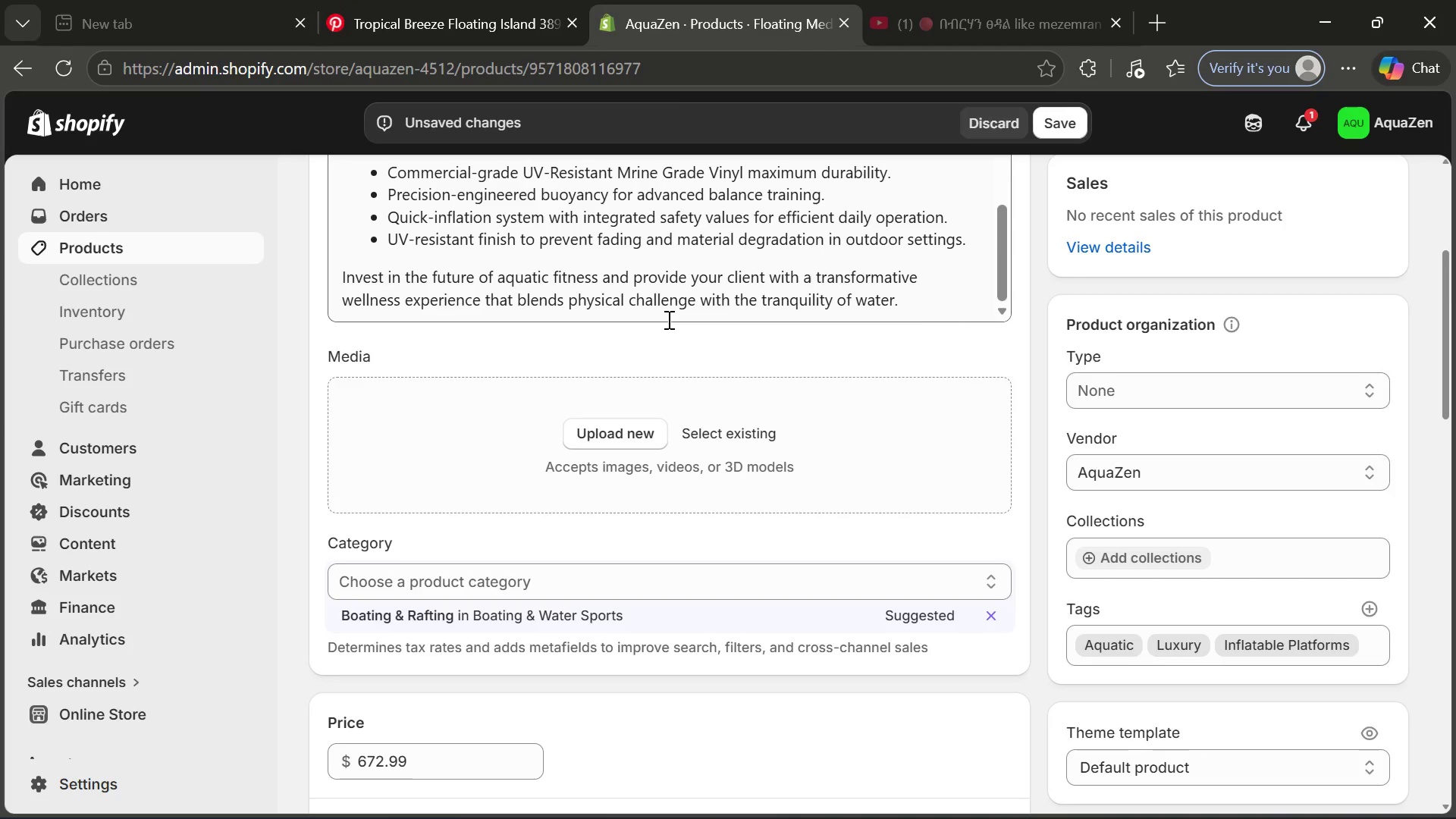 
wait(22.78)
 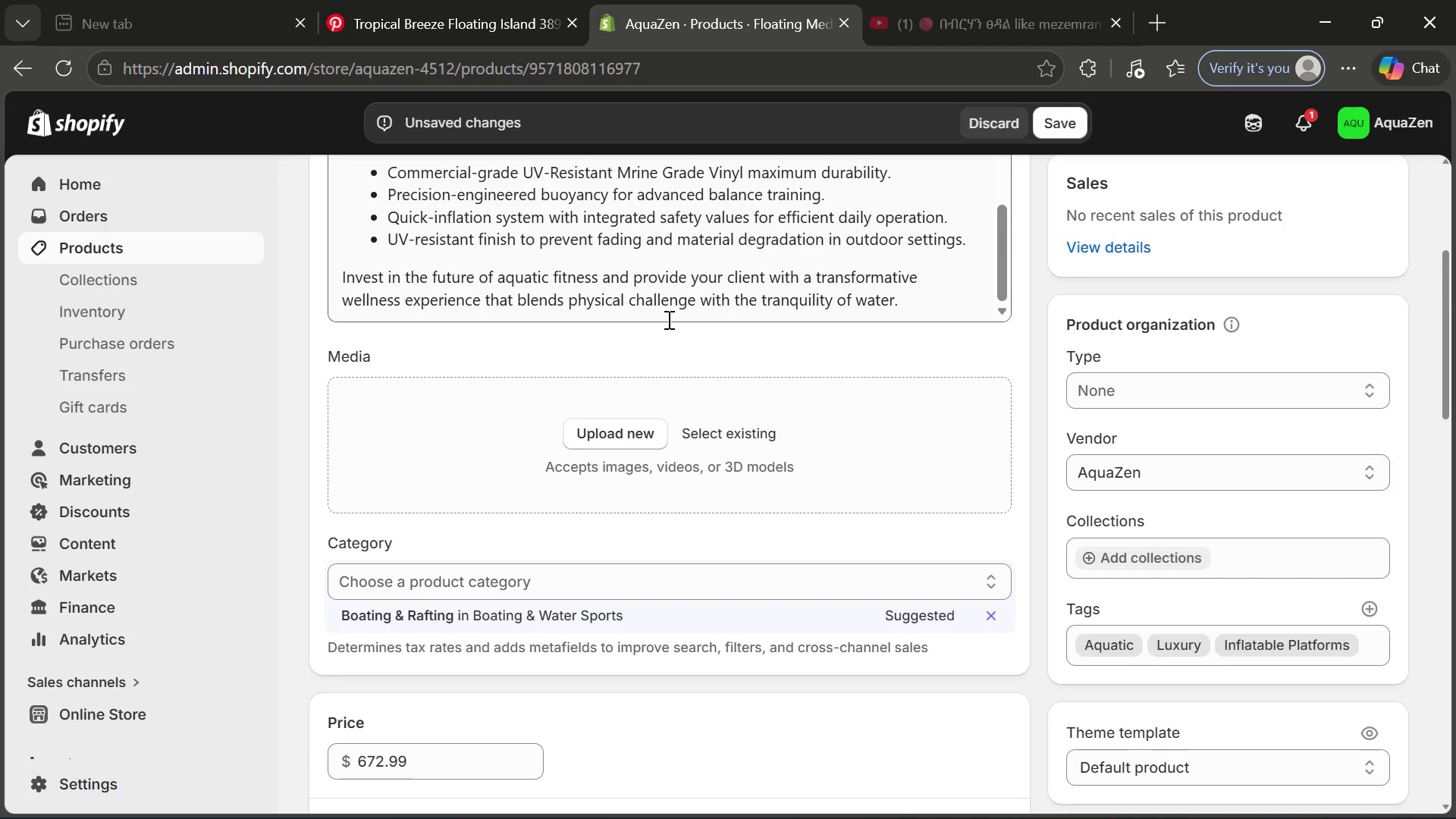 
left_click([453, 0])
 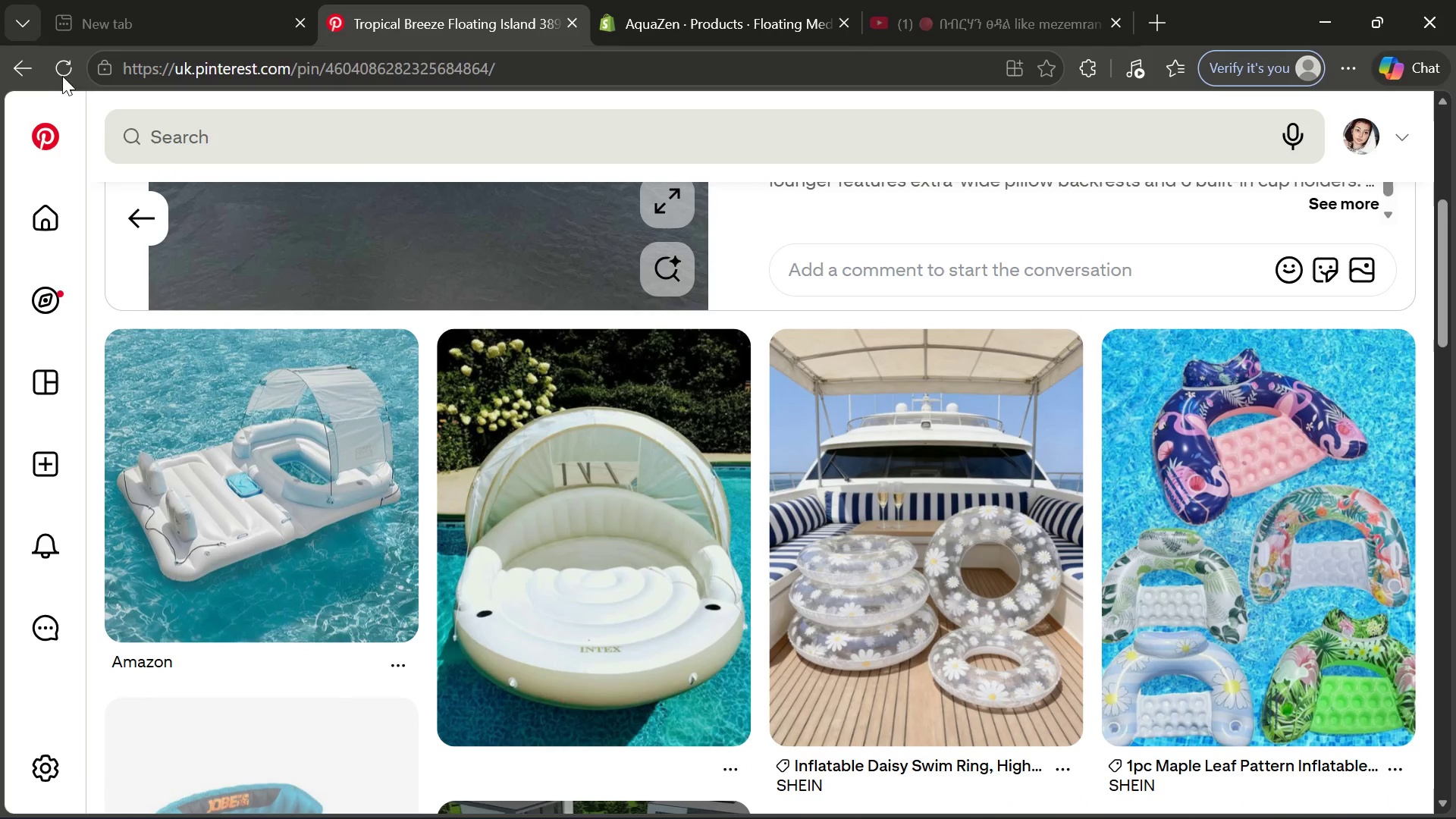 
wait(5.12)
 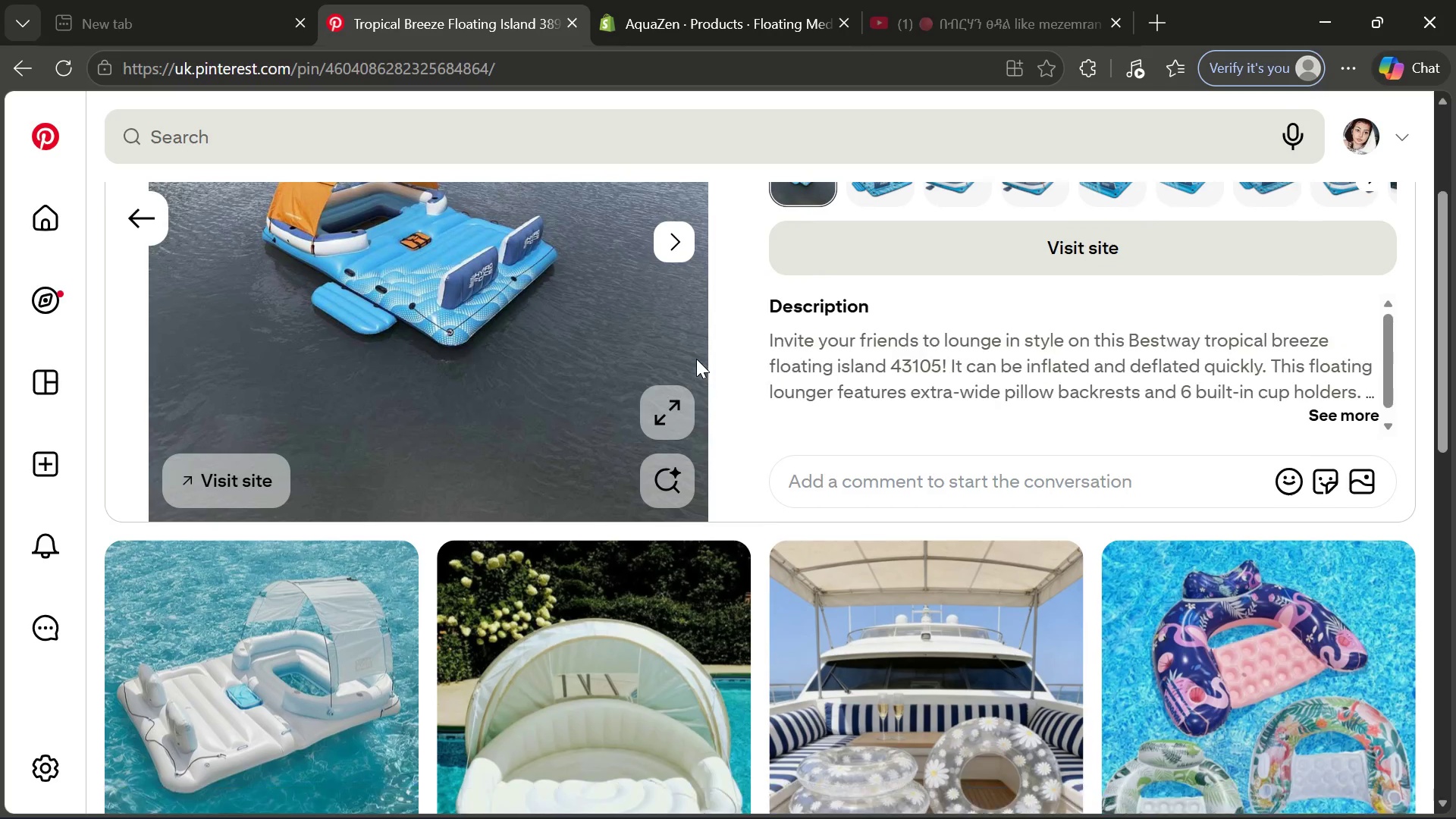 
left_click([261, 434])
 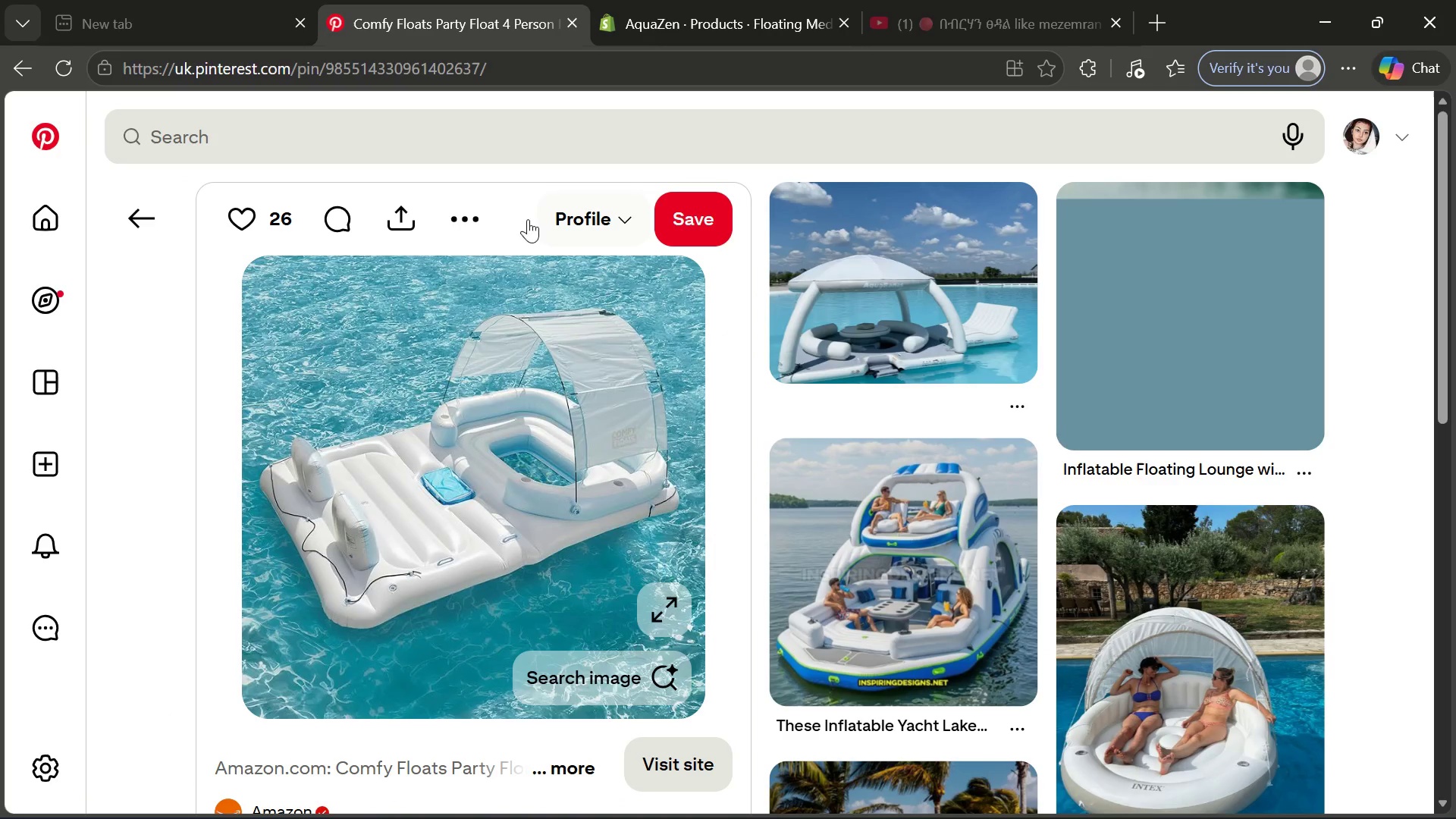 
left_click([478, 216])
 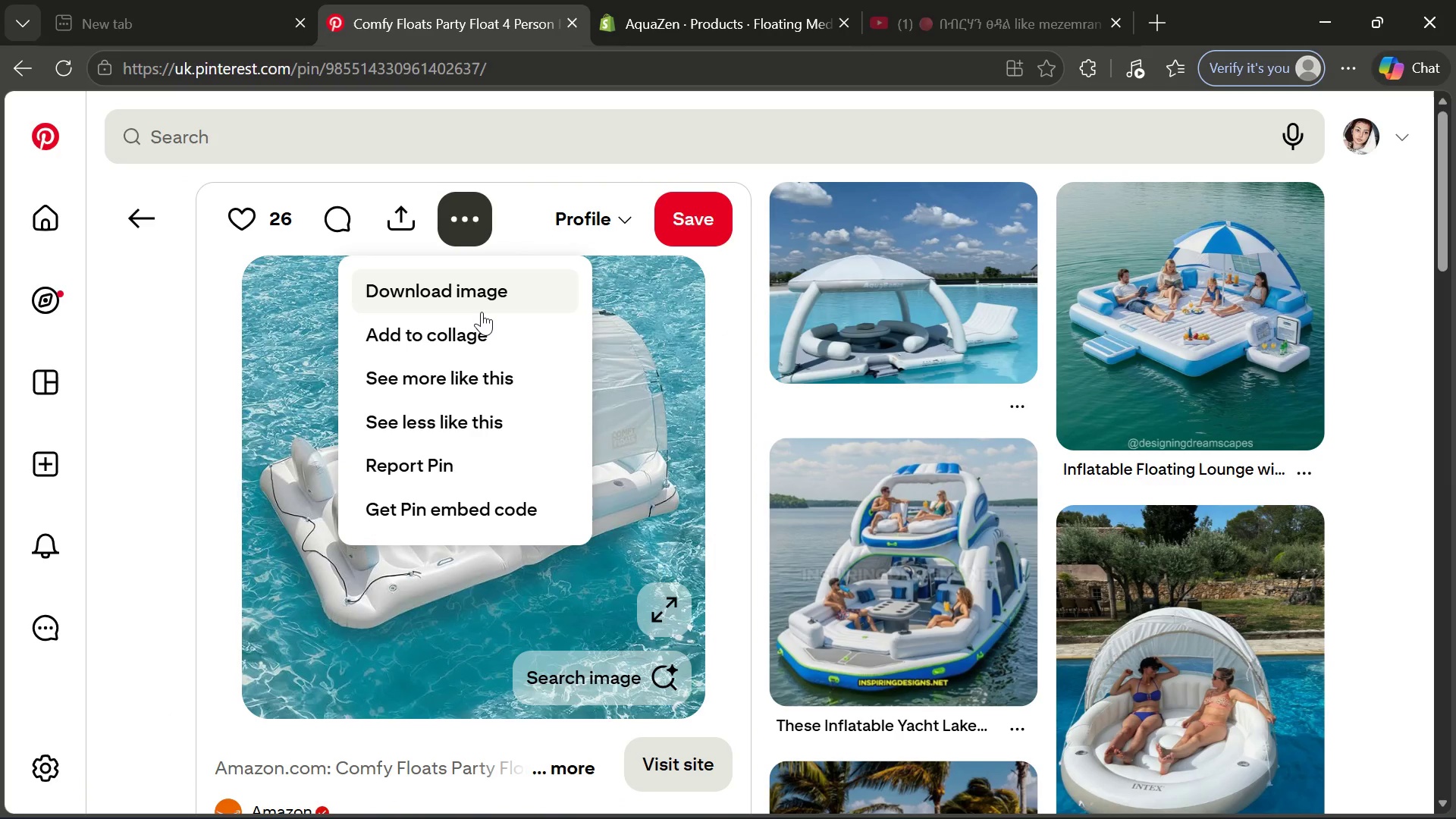 
left_click([482, 312])
 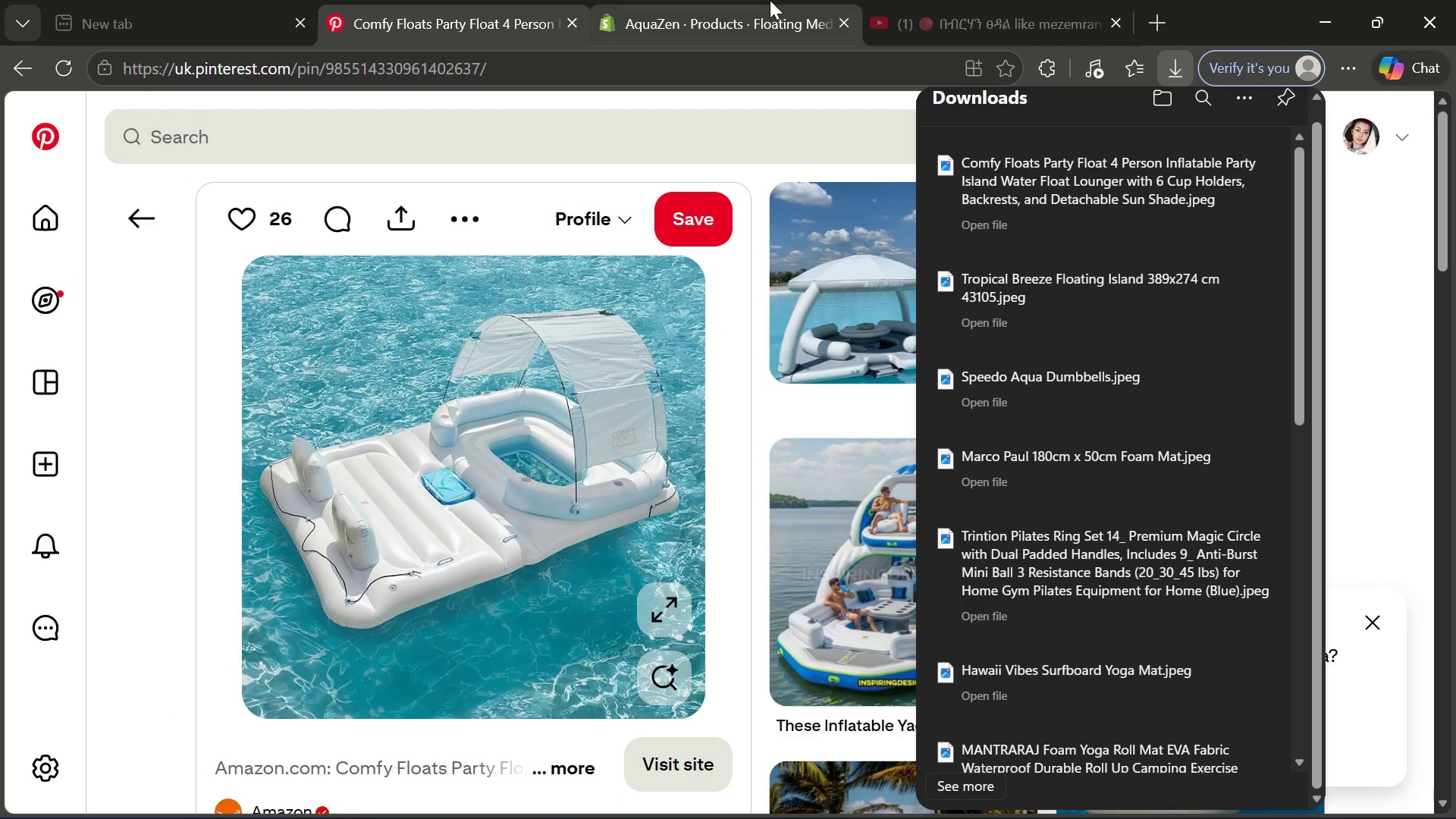 
left_click([770, 0])
 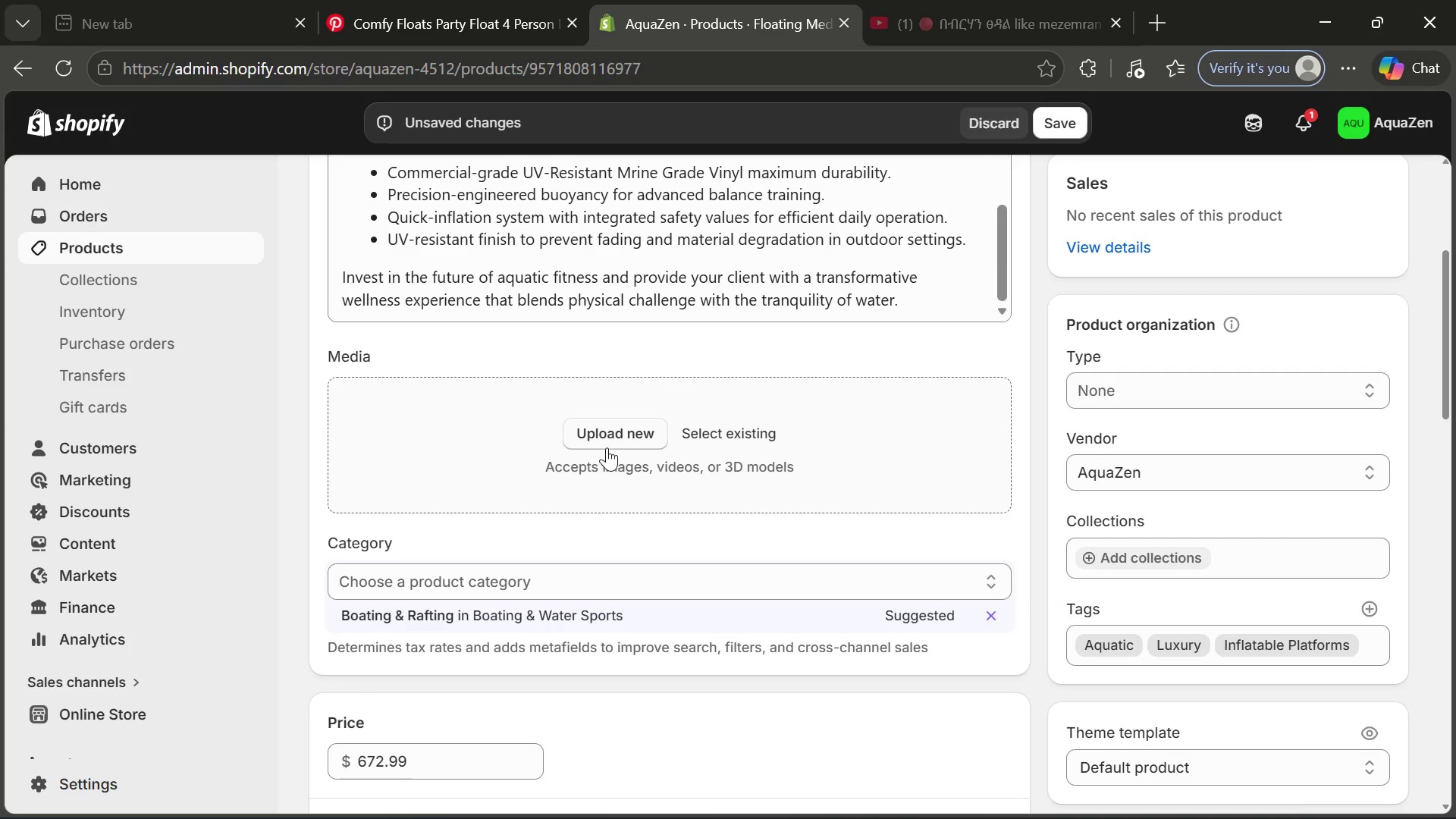 
left_click([607, 447])
 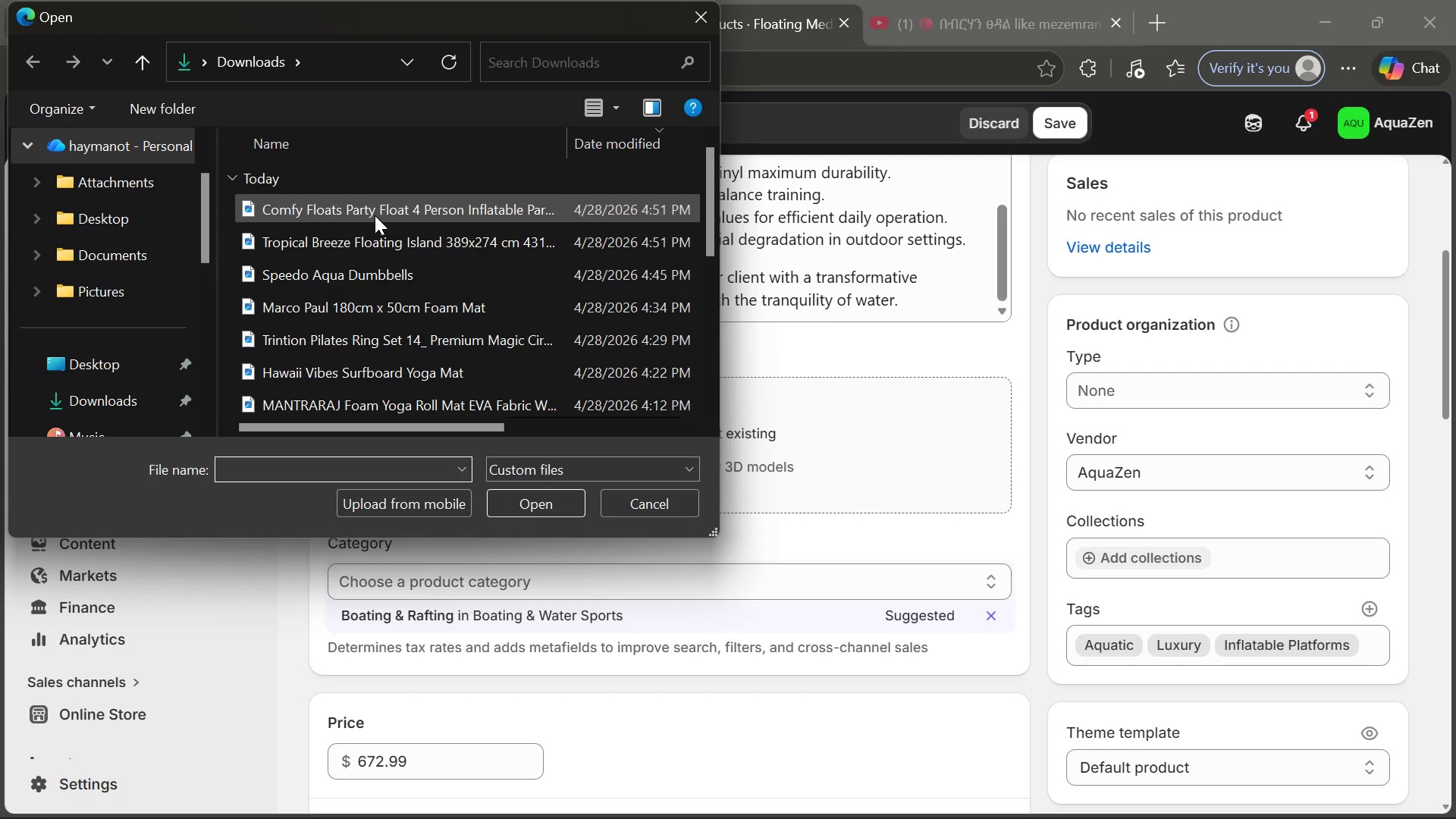 
double_click([375, 215])
 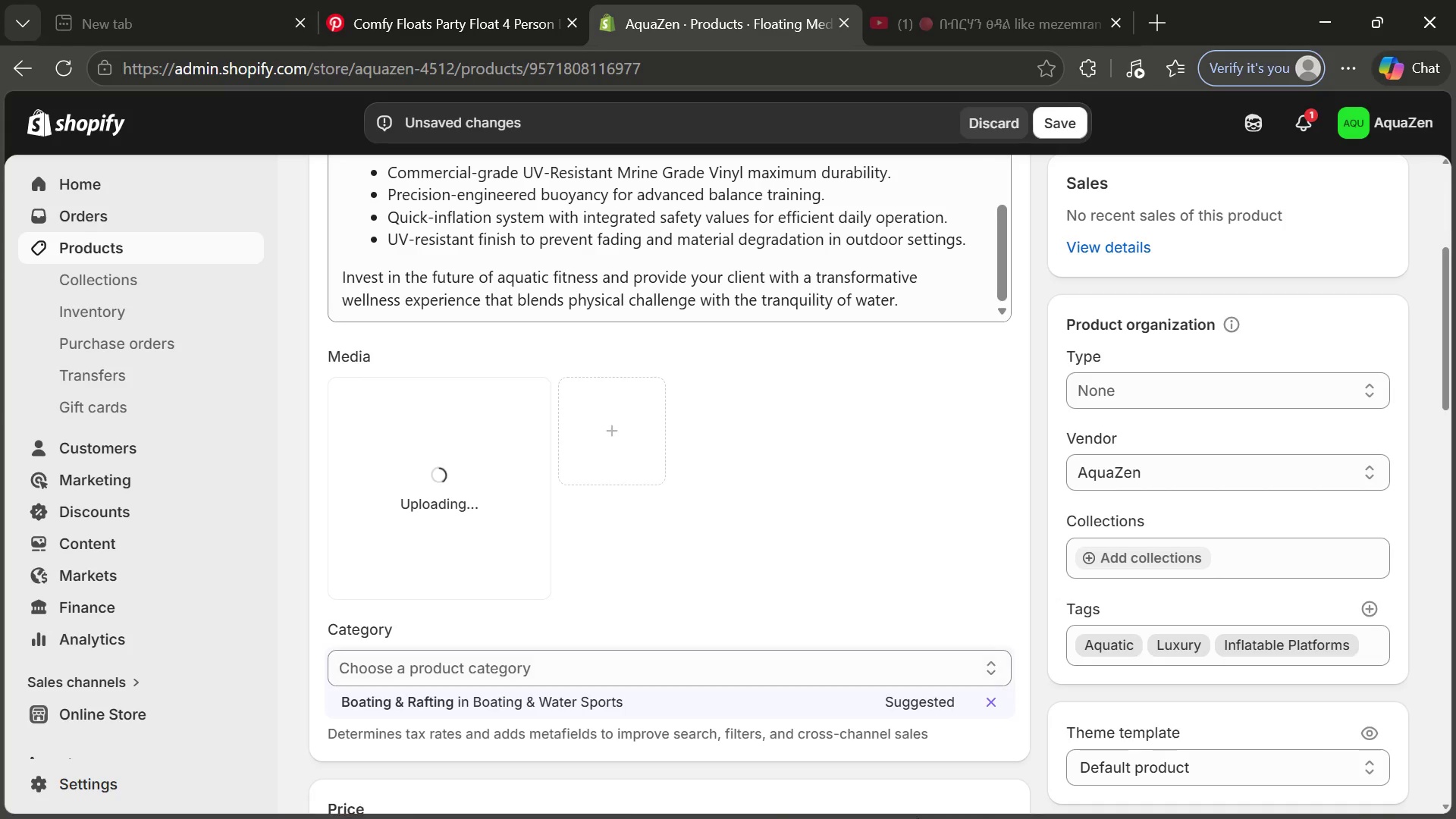 
wait(5.44)
 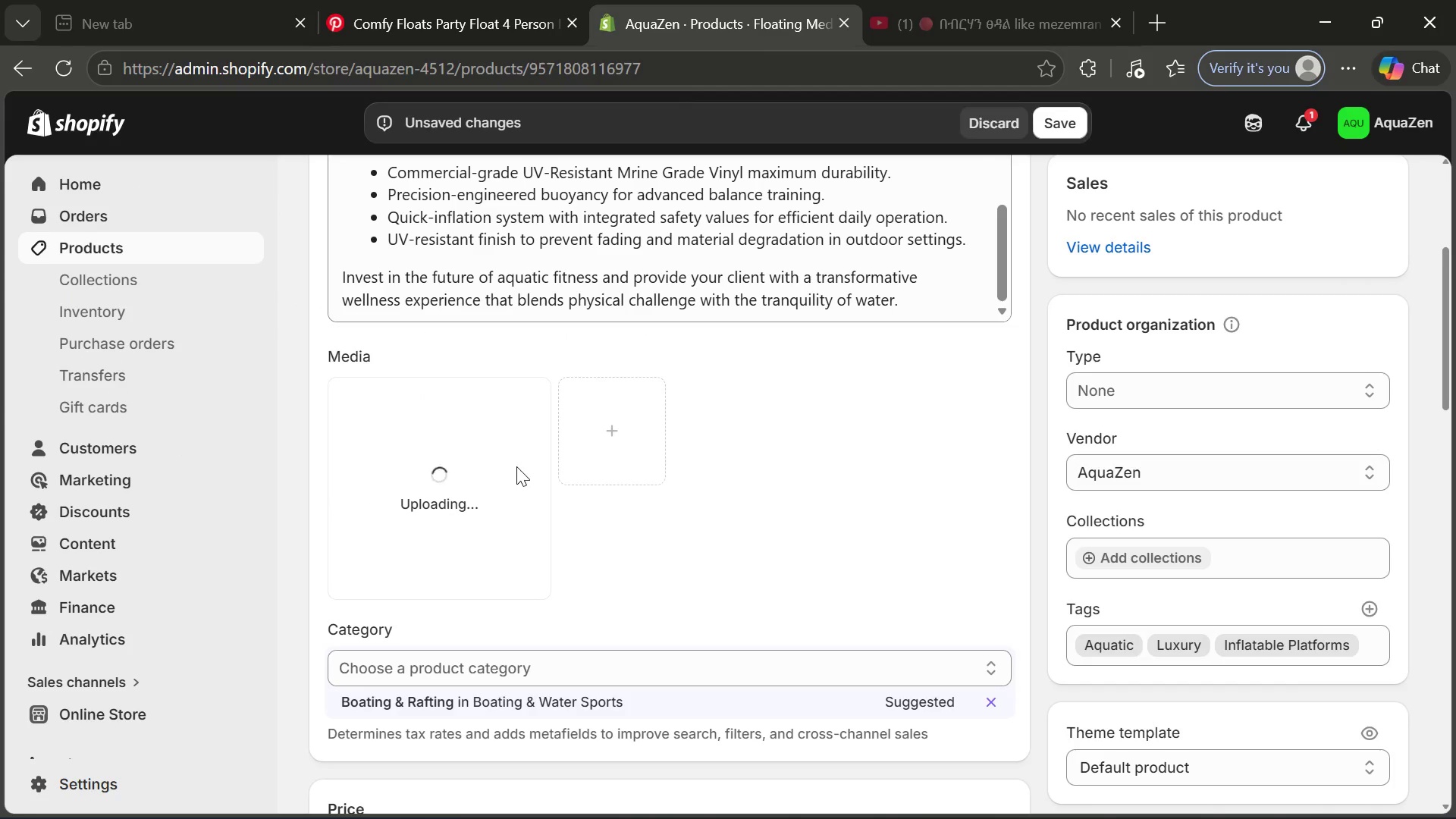 
left_click([941, 793])